 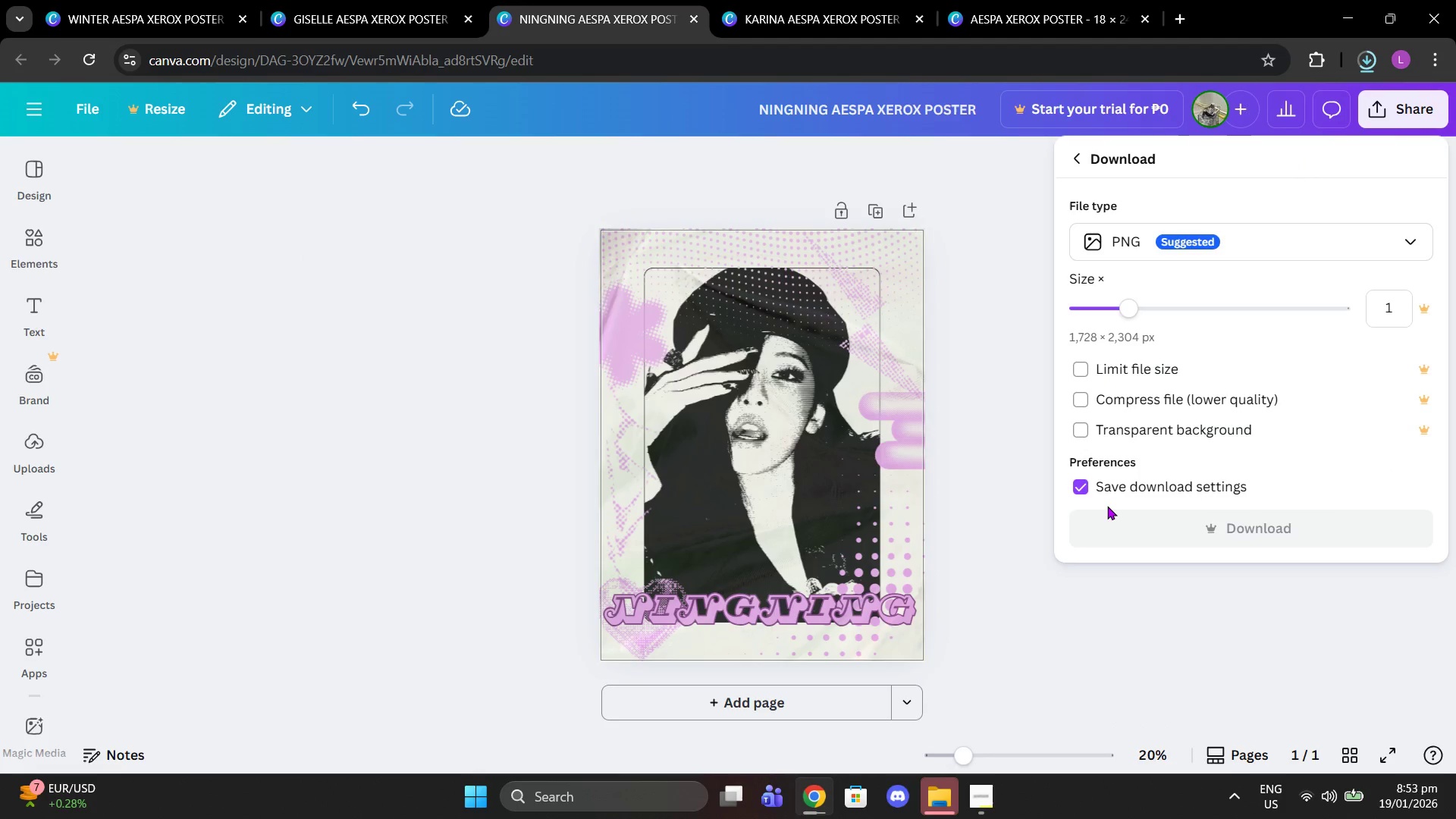 
left_click([1135, 246])
 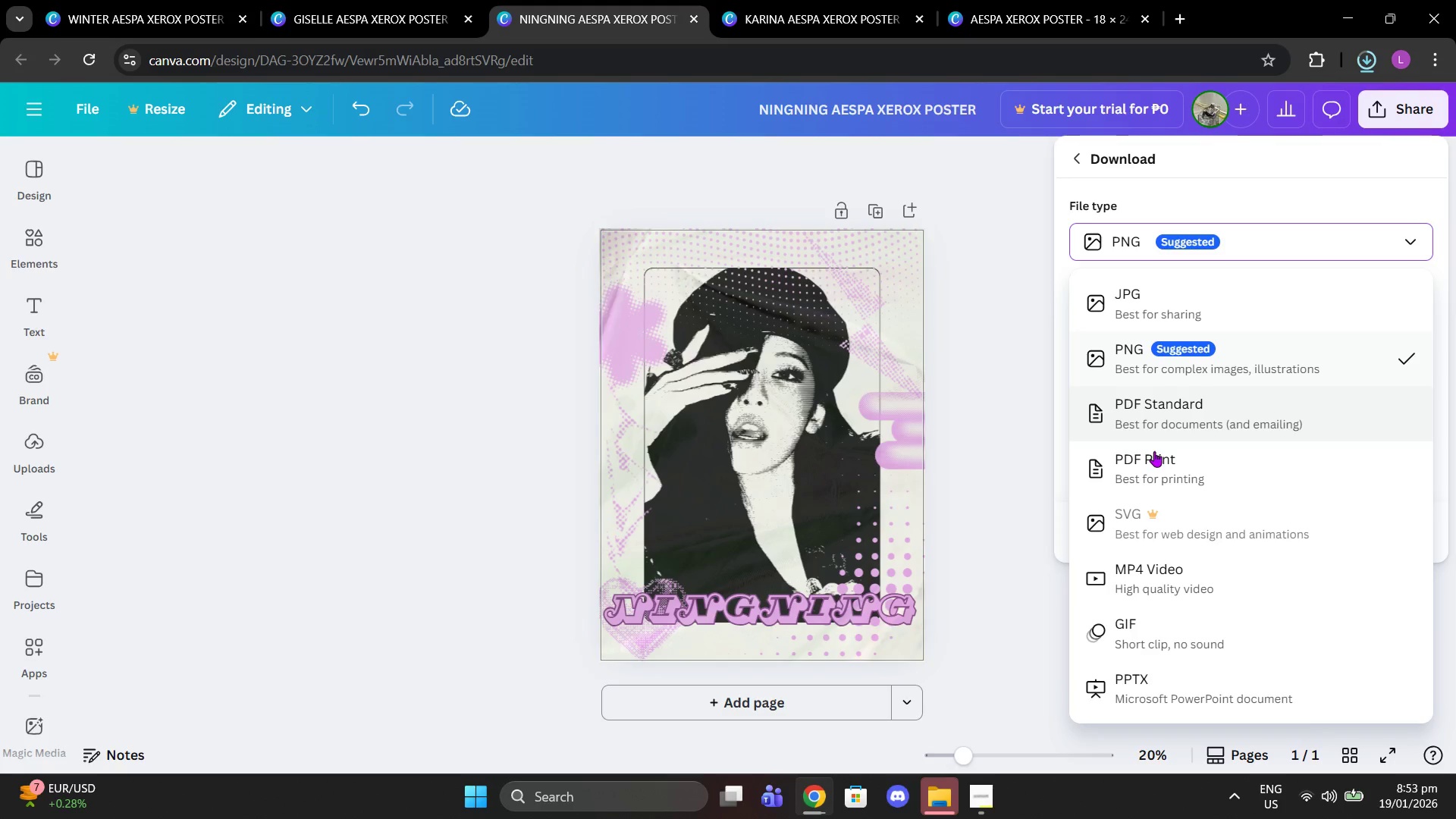 
left_click([1156, 469])
 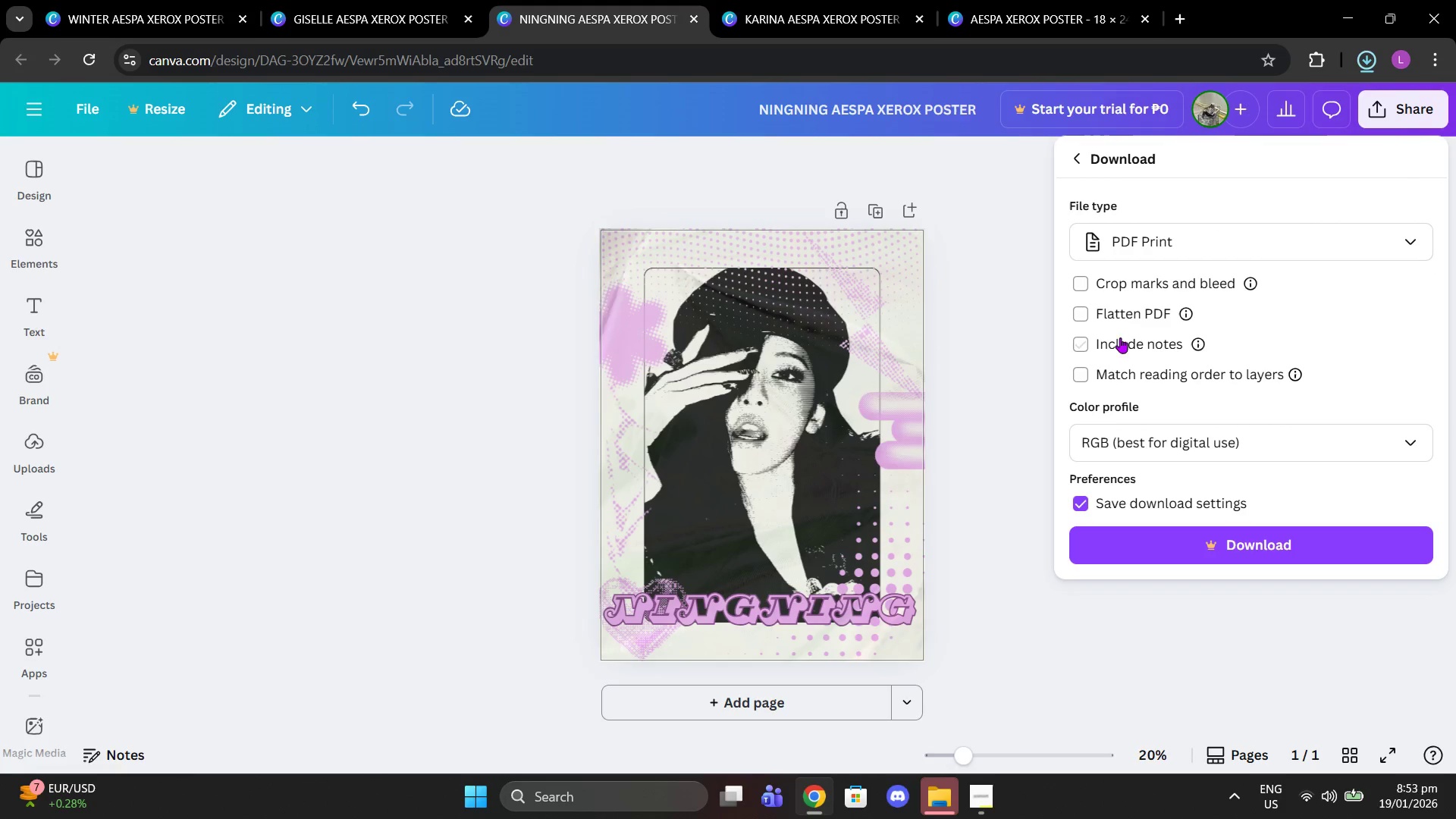 
left_click([1109, 309])
 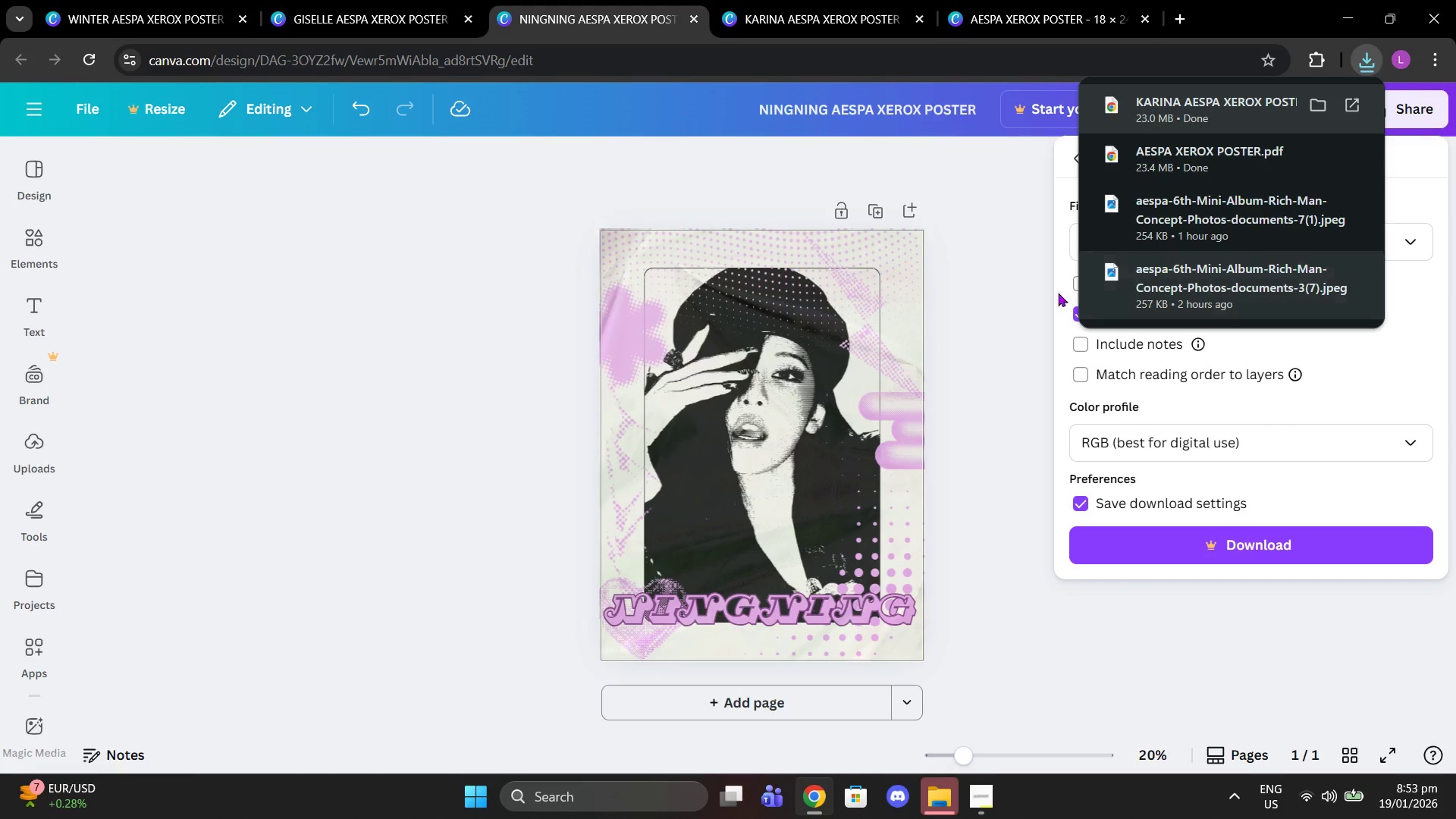 
left_click([1049, 291])
 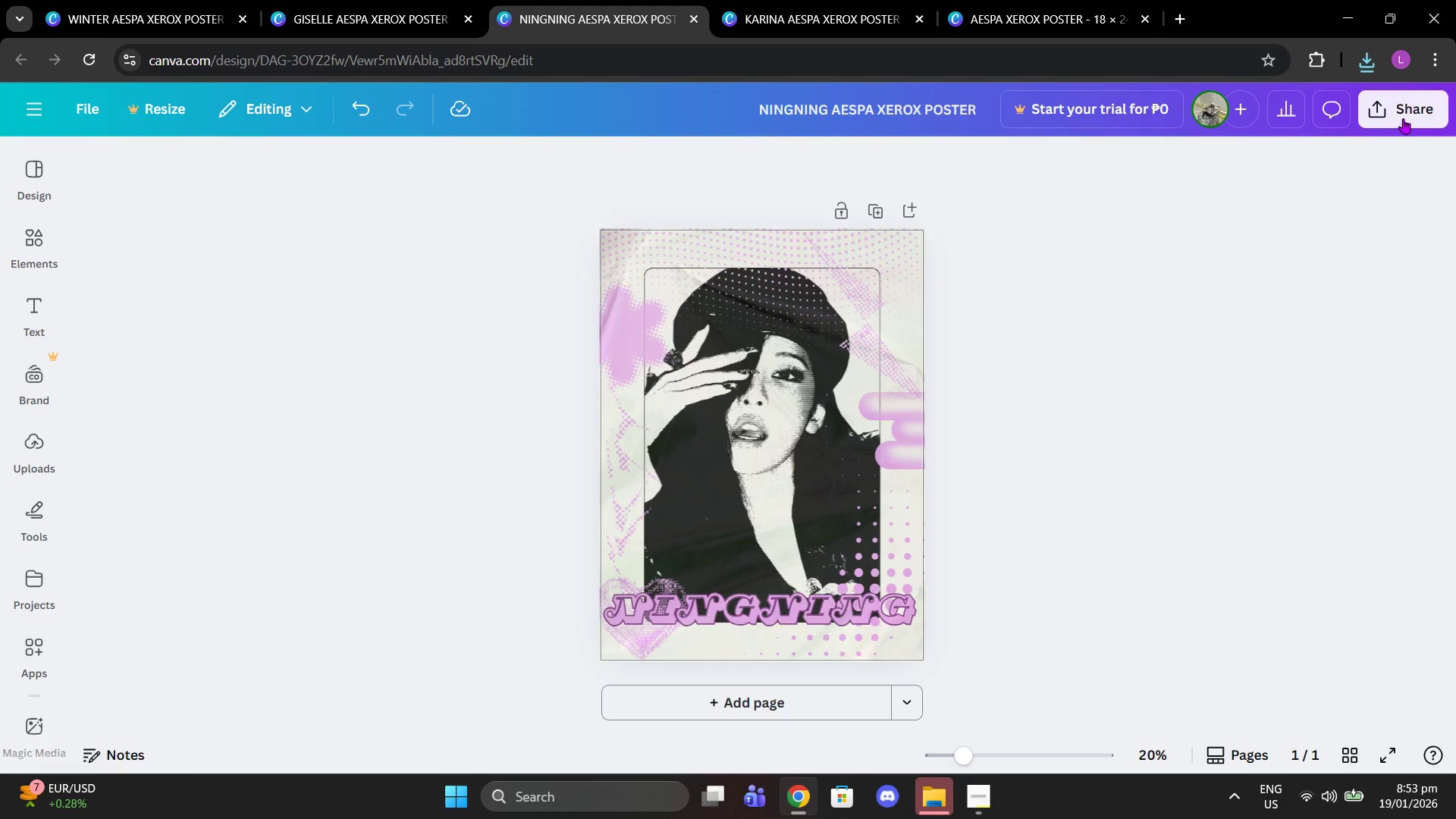 
left_click([1402, 117])
 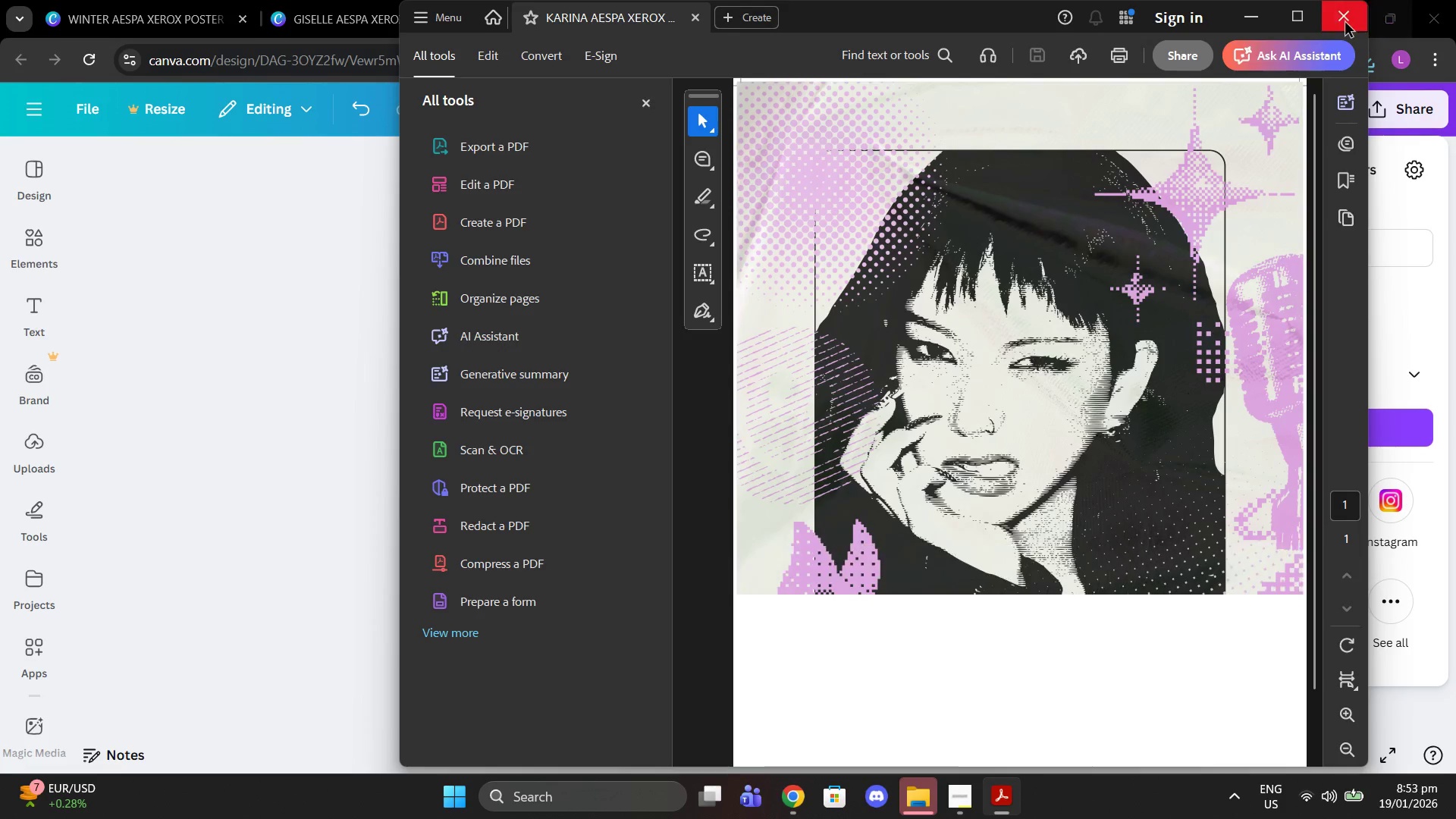 
left_click([1345, 23])
 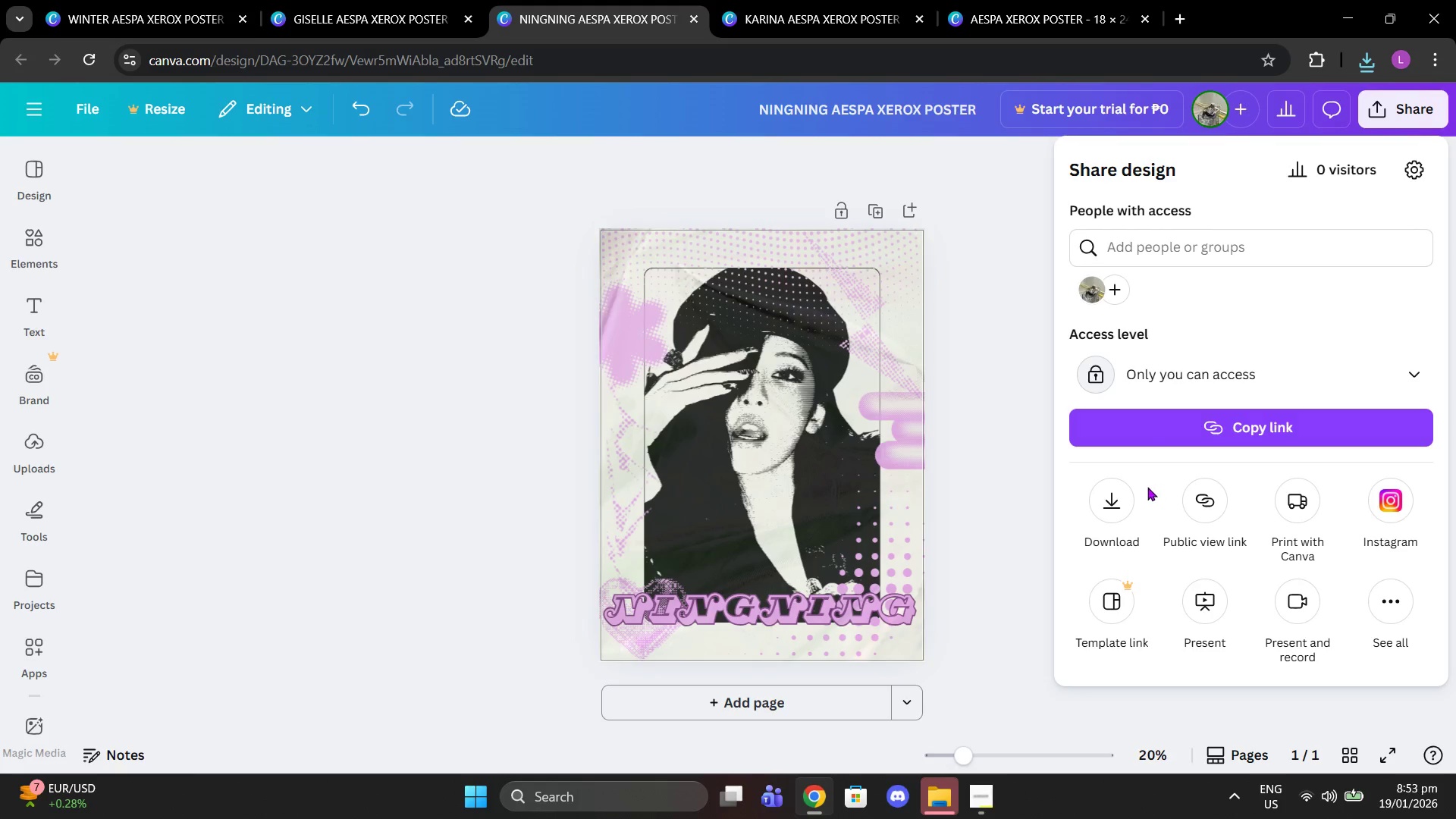 
left_click([1125, 488])
 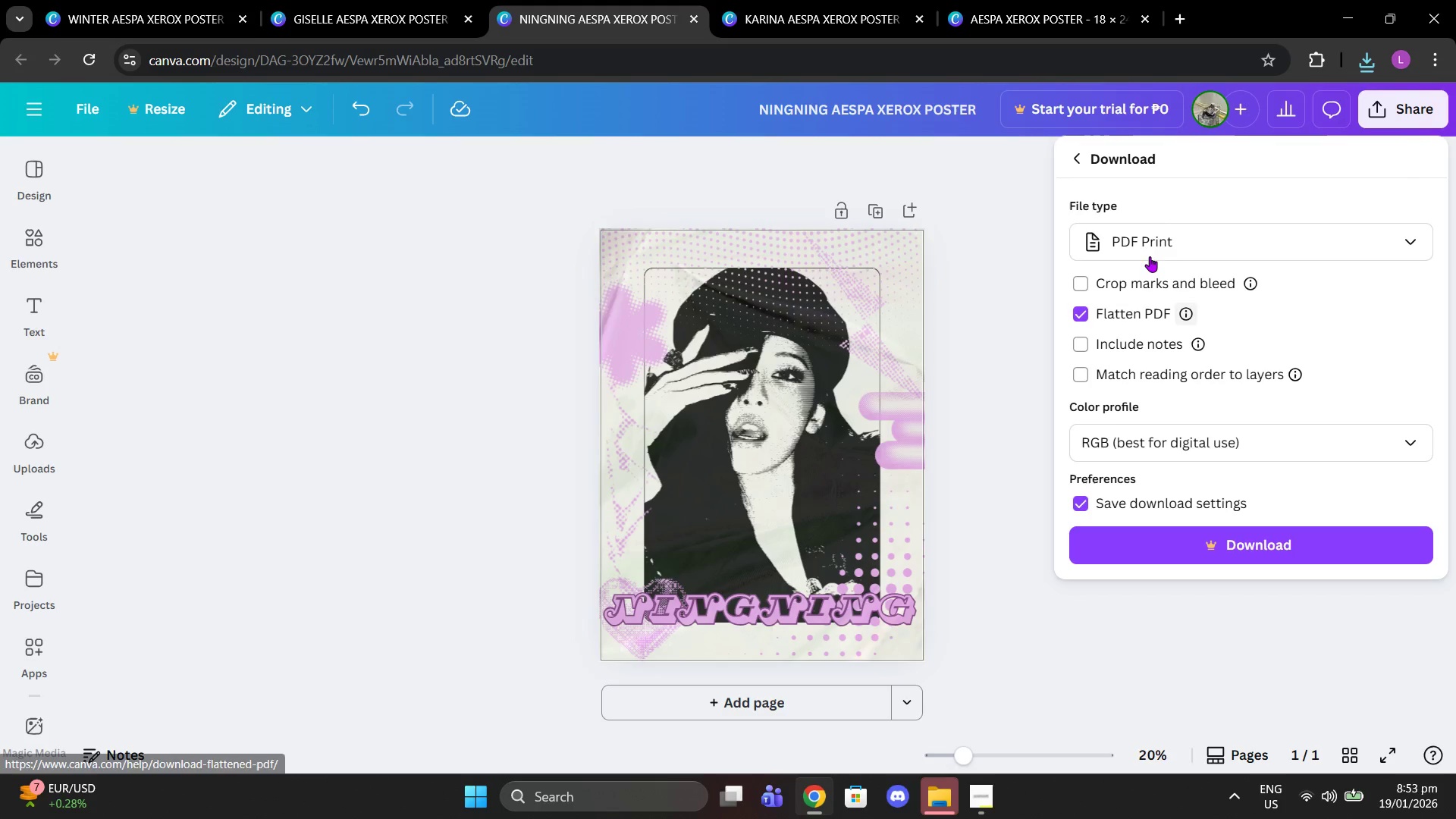 